 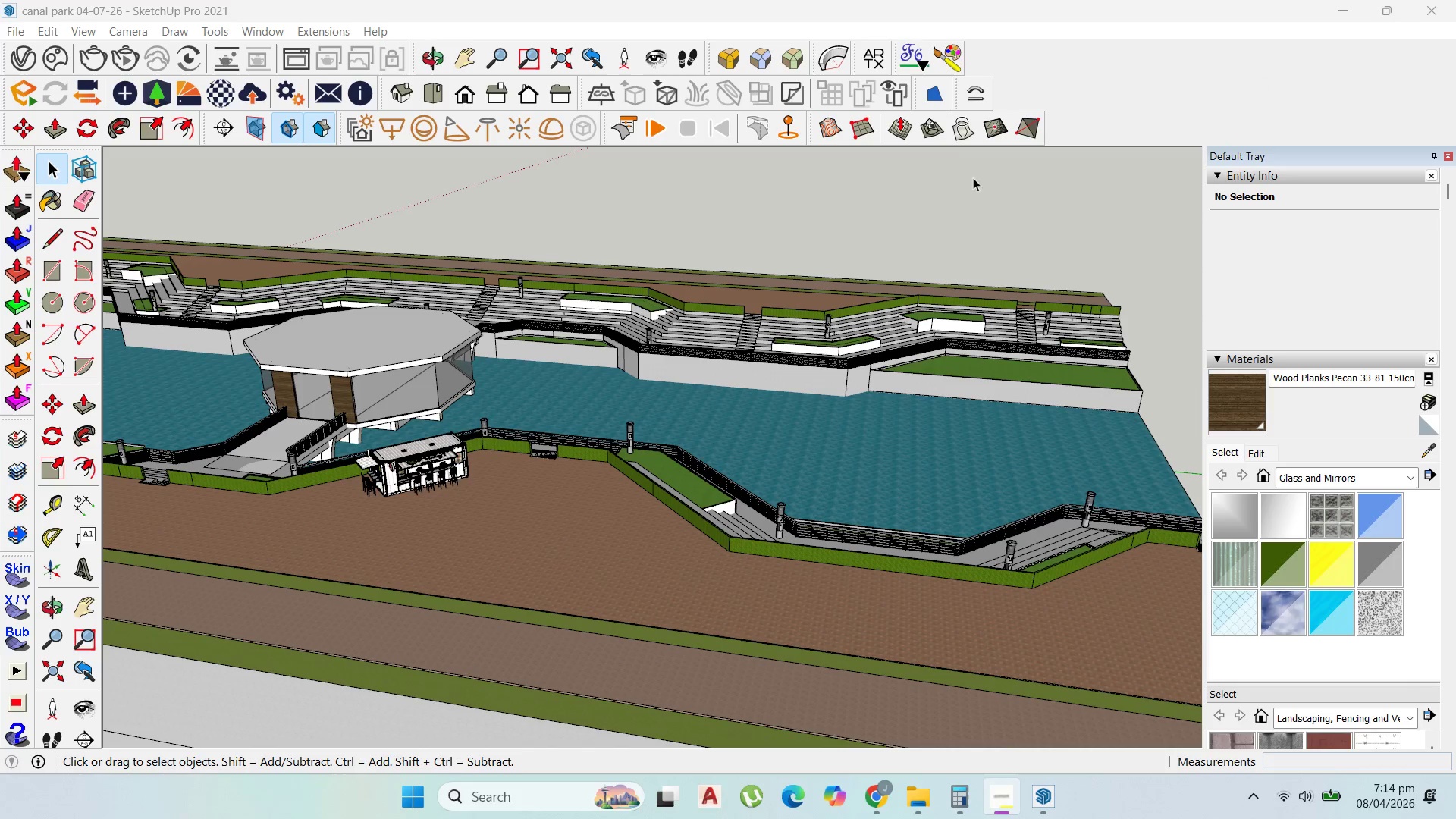 
scroll: coordinate [421, 475], scroll_direction: up, amount: 37.0
 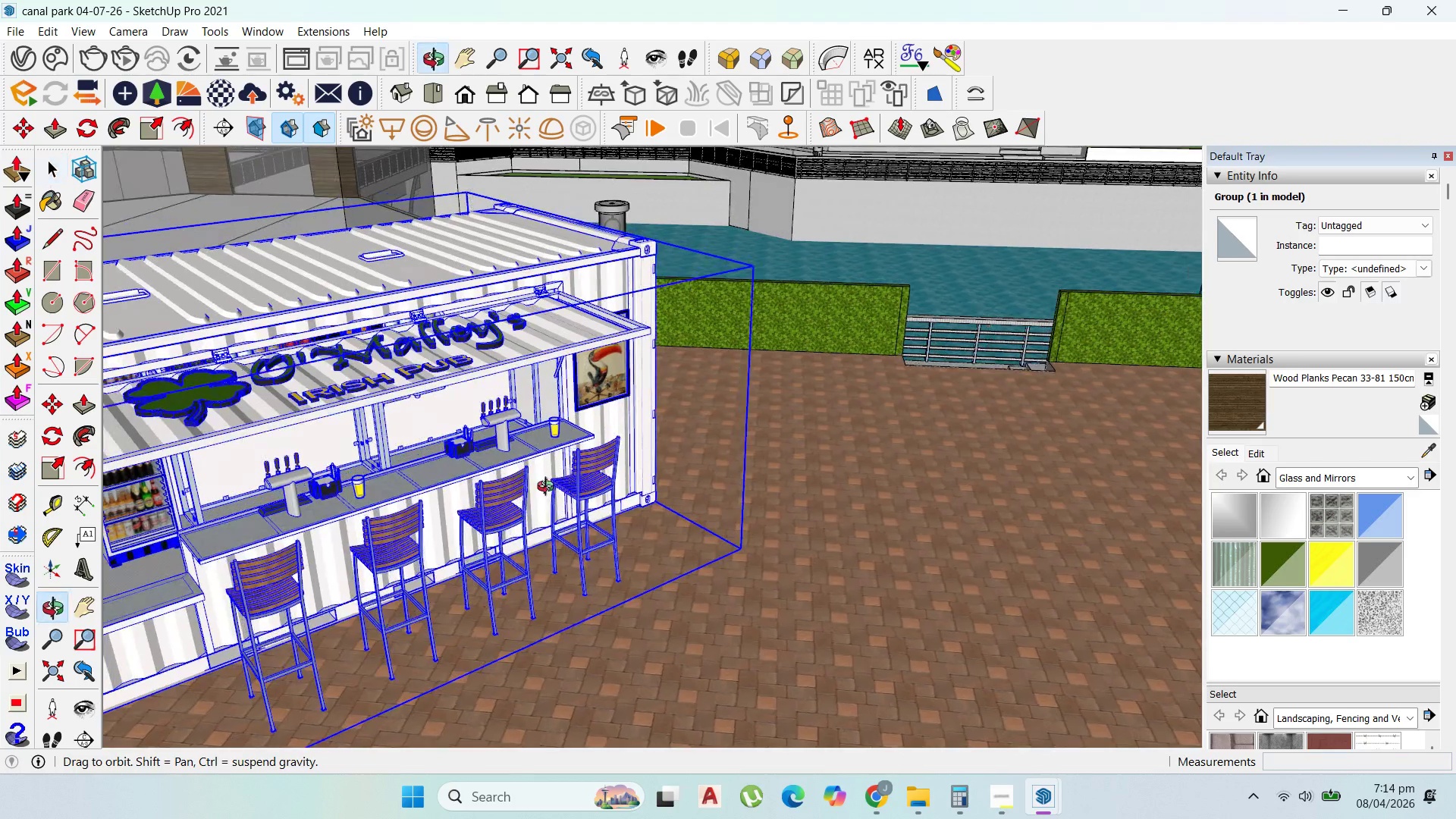 
scroll: coordinate [665, 471], scroll_direction: down, amount: 6.0
 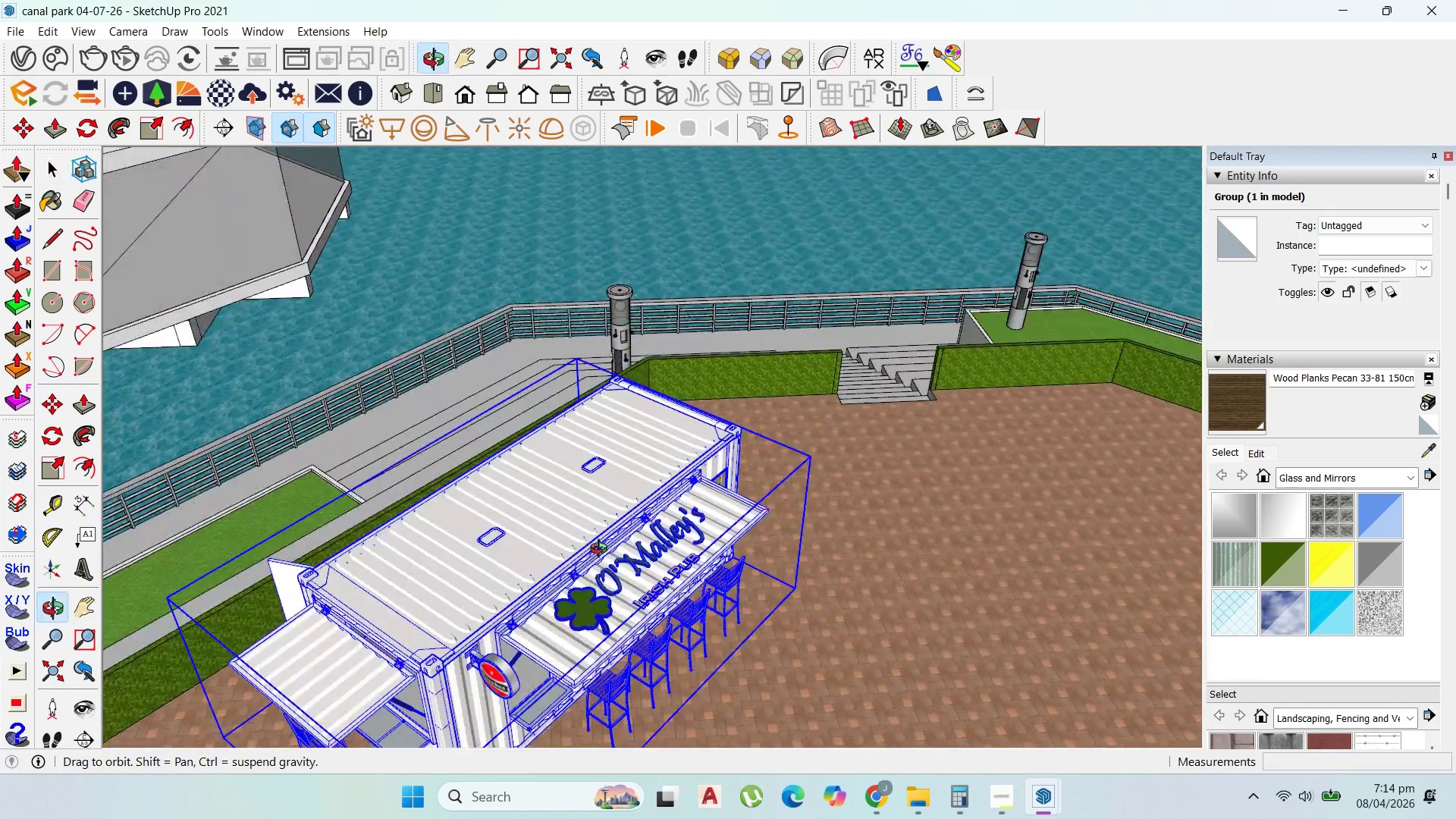 
scroll: coordinate [351, 549], scroll_direction: none, amount: 0.0
 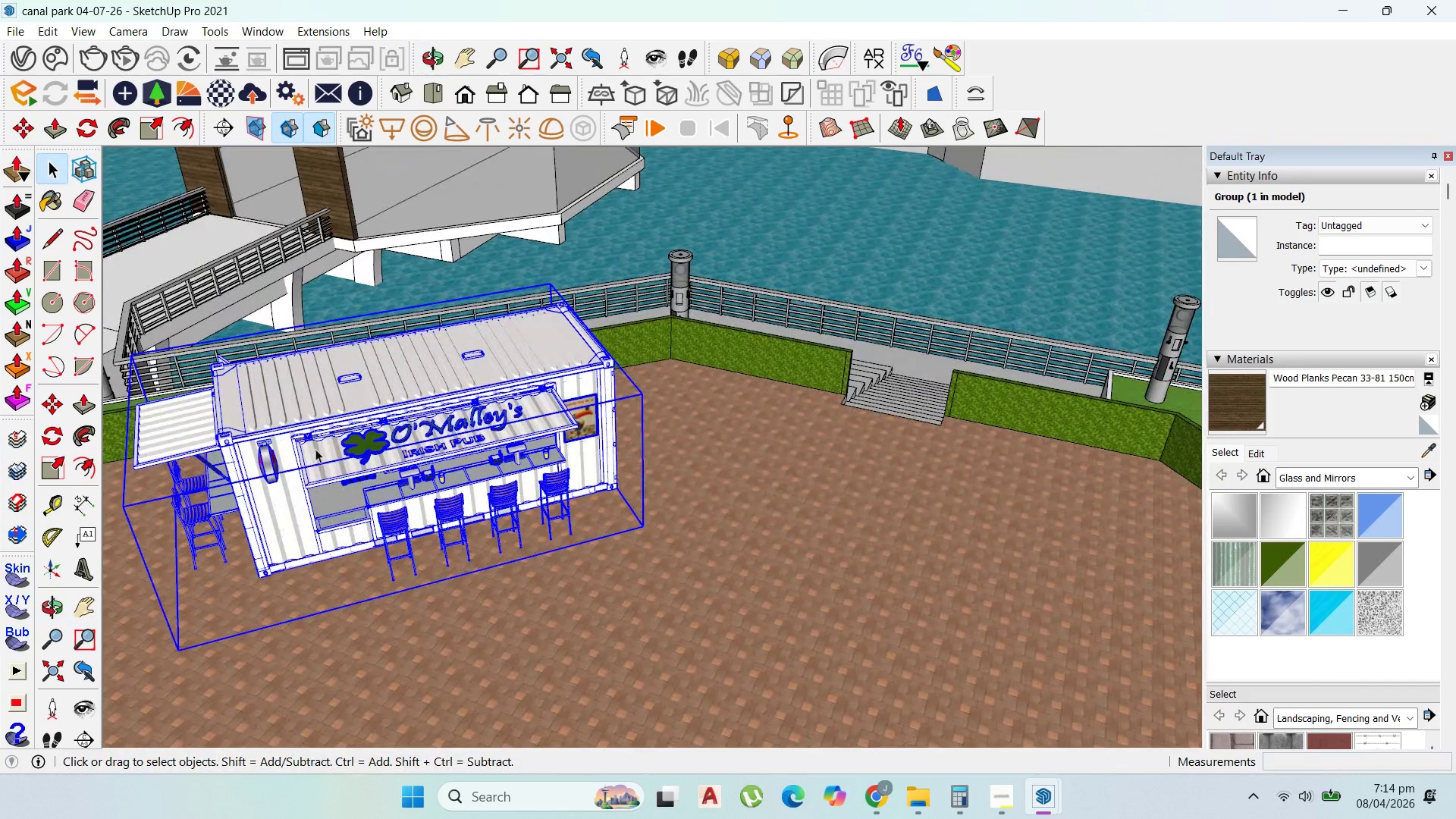 
scroll: coordinate [560, 525], scroll_direction: down, amount: 24.0
 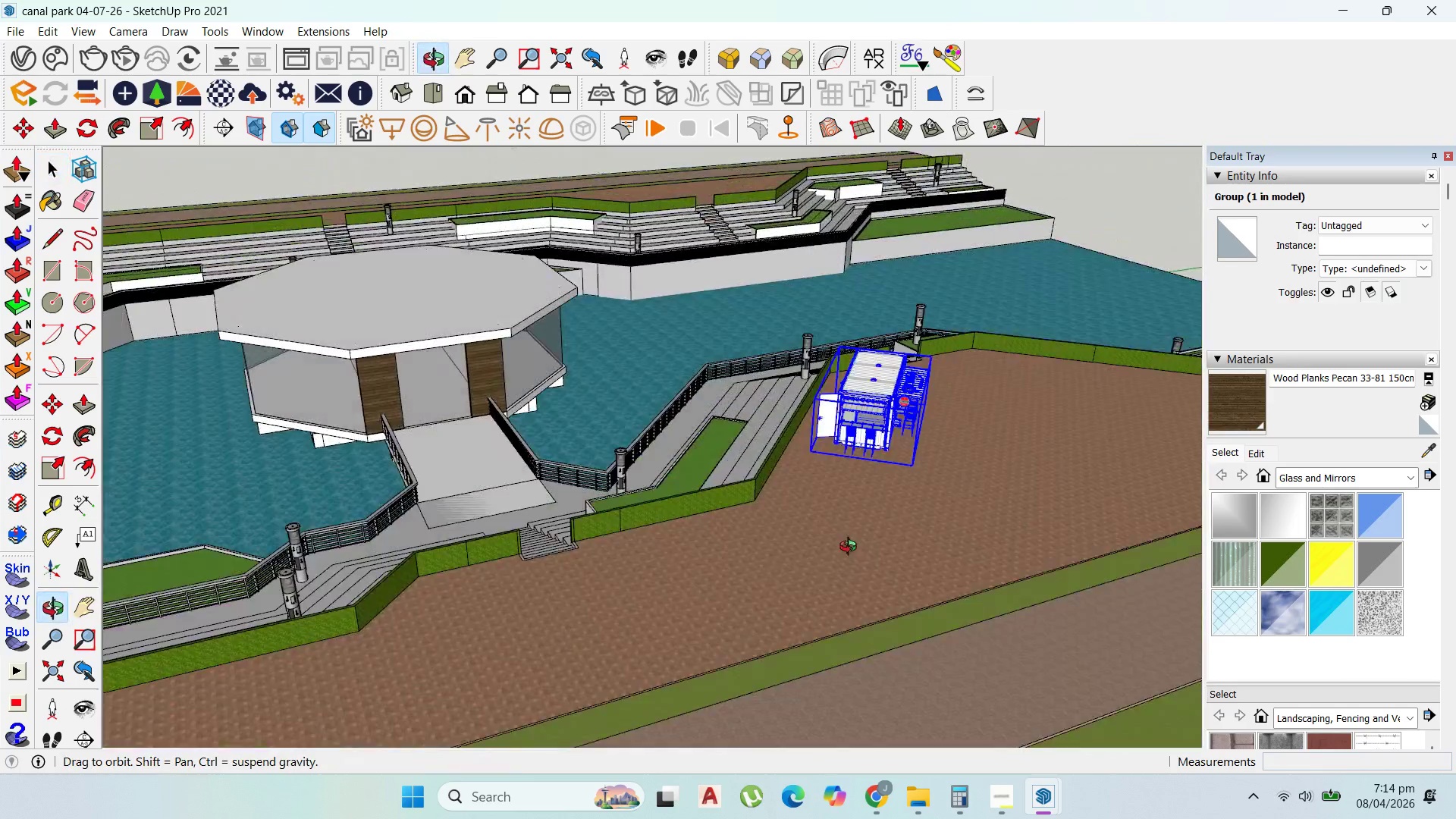 
scroll: coordinate [530, 450], scroll_direction: up, amount: 11.0
 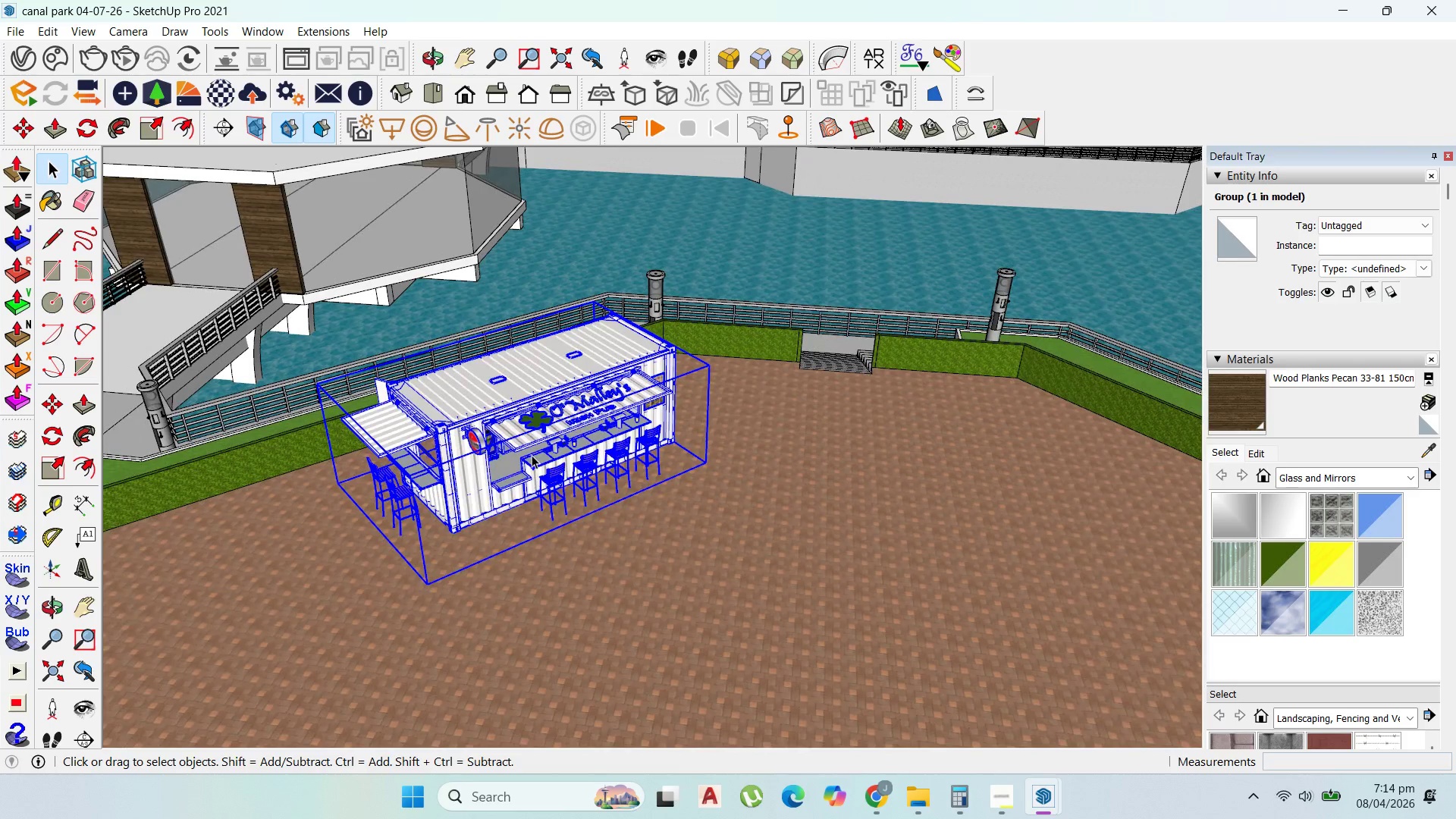 
scroll: coordinate [532, 455], scroll_direction: down, amount: 1.0
 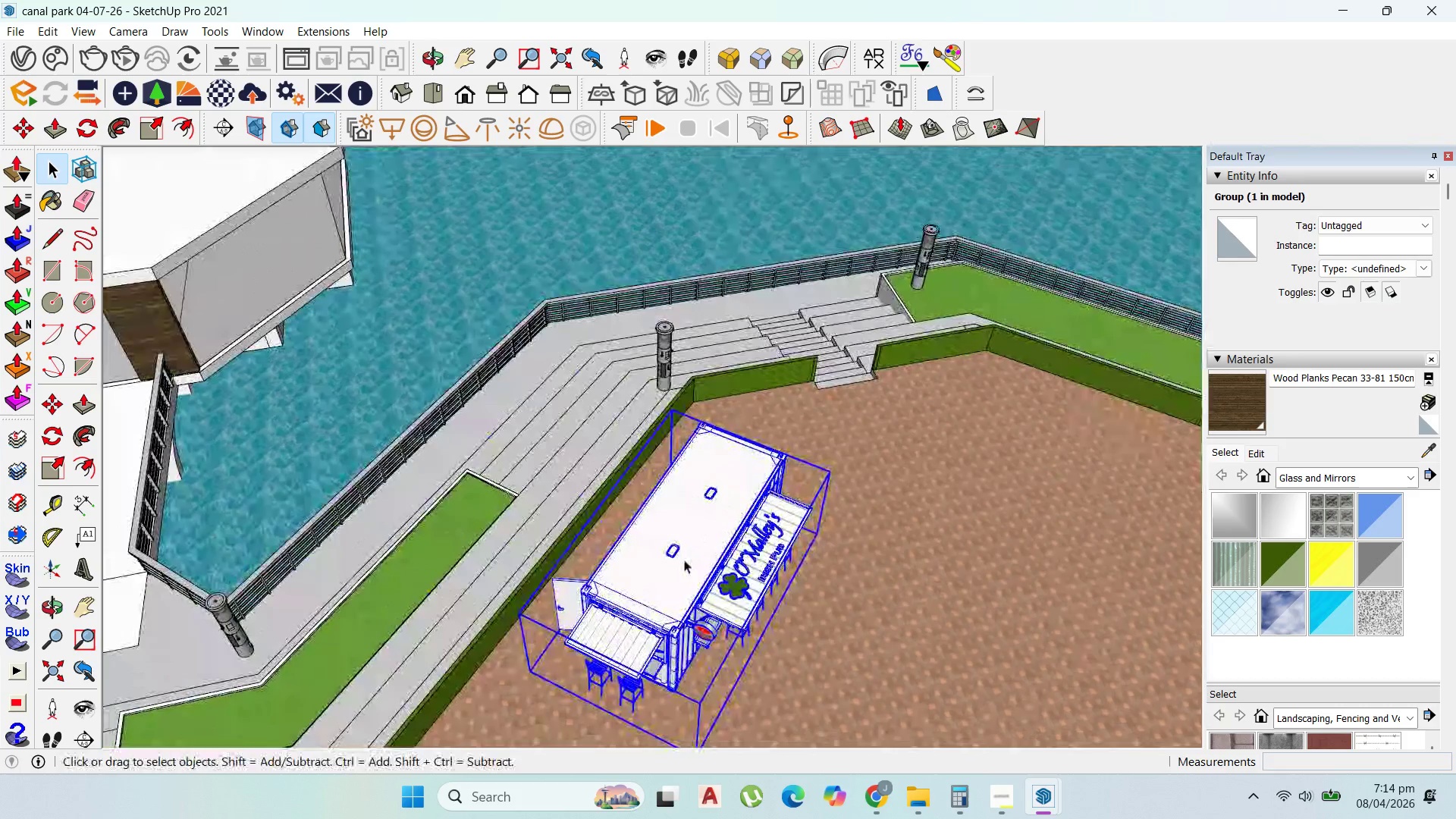 
scroll: coordinate [688, 574], scroll_direction: none, amount: 0.0
 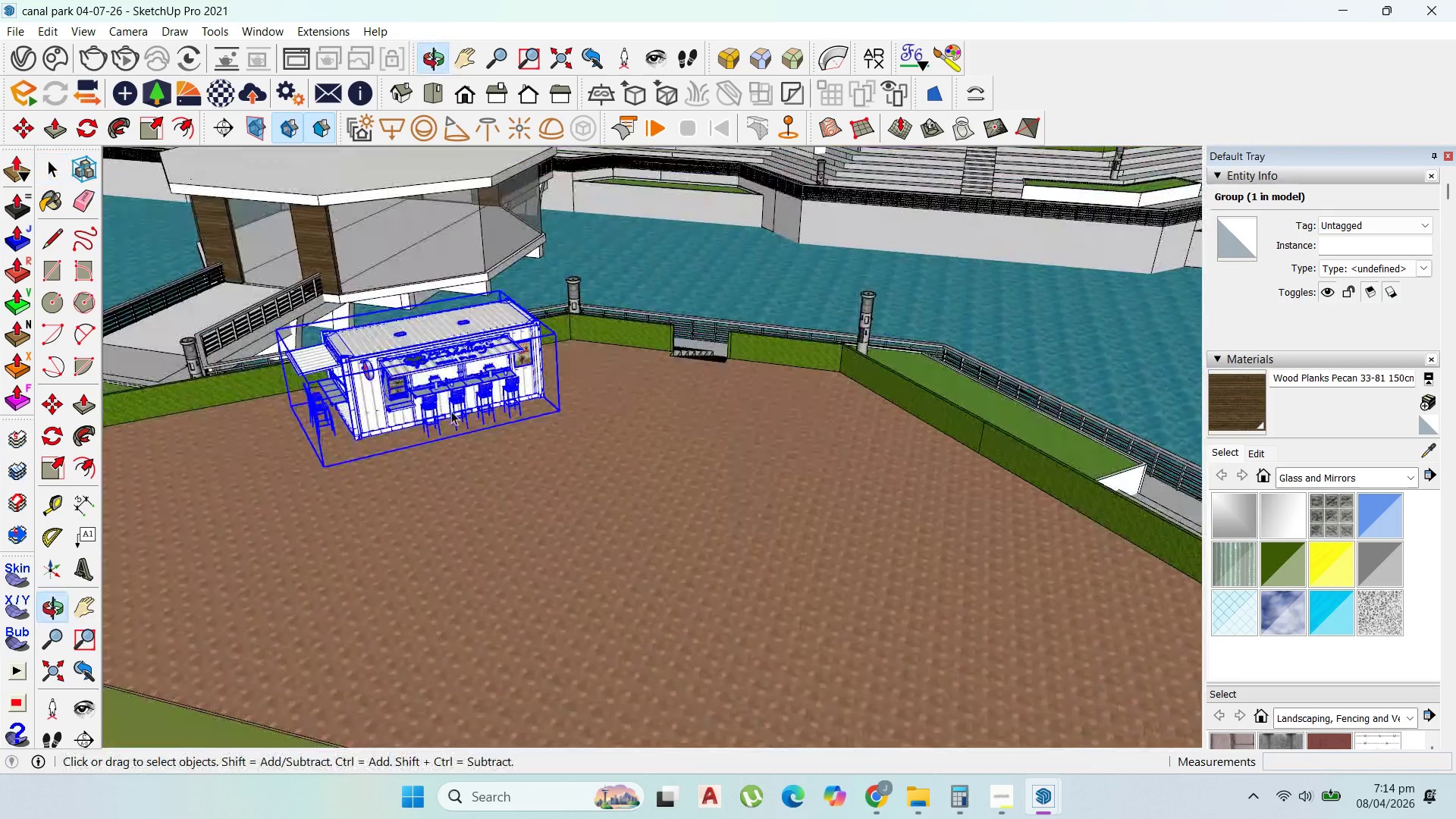 
scroll: coordinate [385, 645], scroll_direction: down, amount: 22.0
 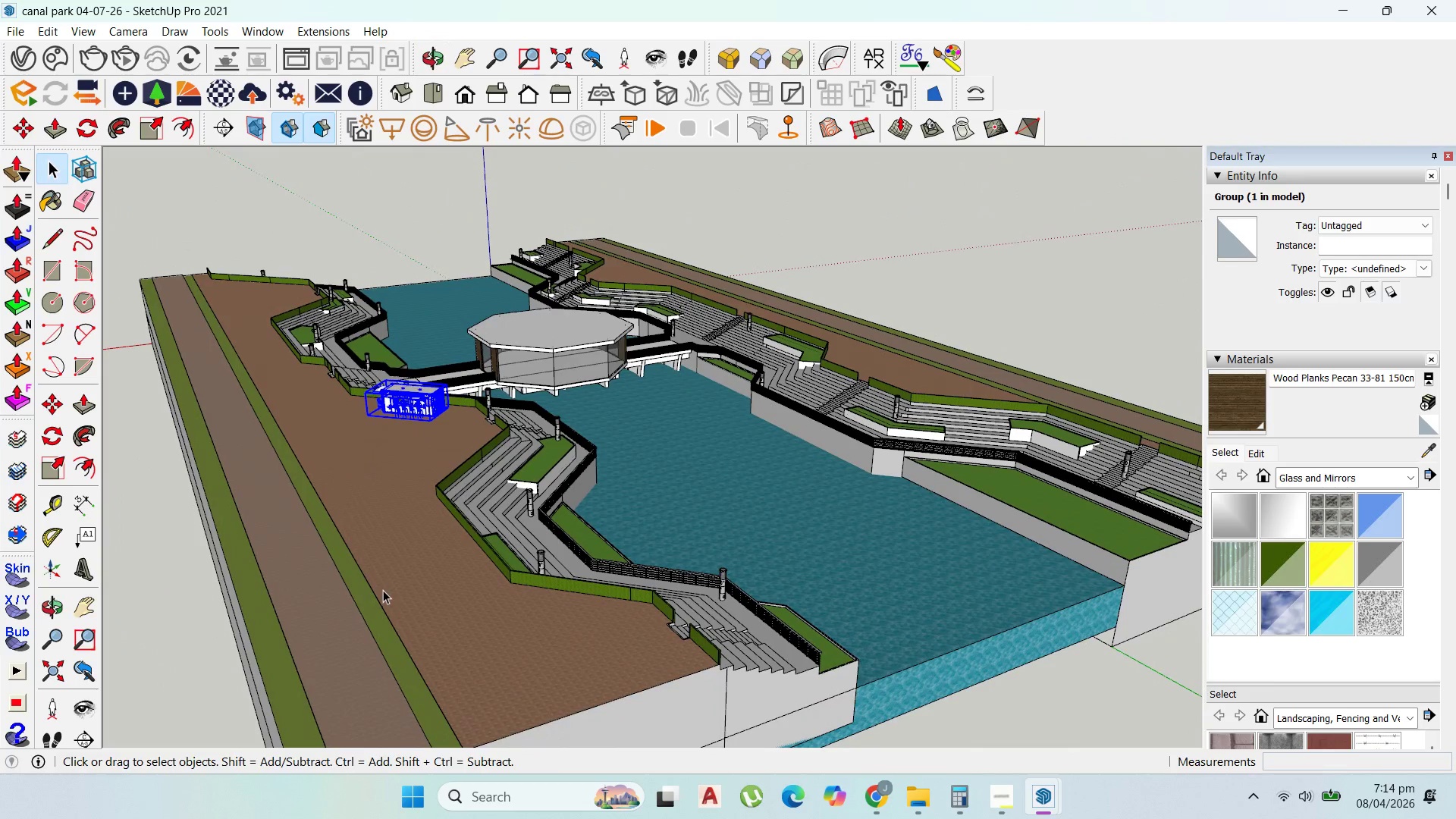 
scroll: coordinate [517, 302], scroll_direction: up, amount: 21.0
 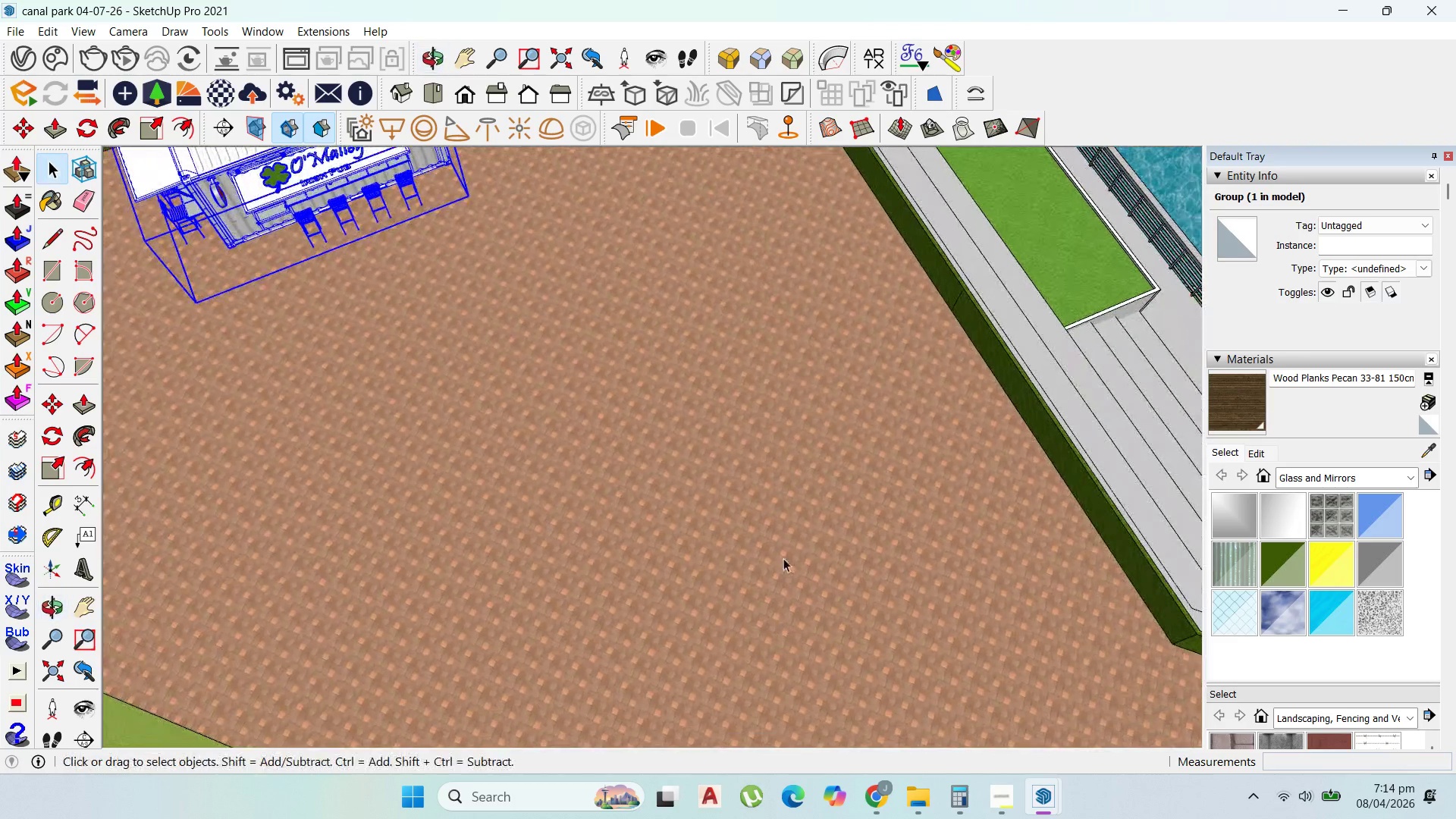 
scroll: coordinate [613, 504], scroll_direction: down, amount: 6.0
 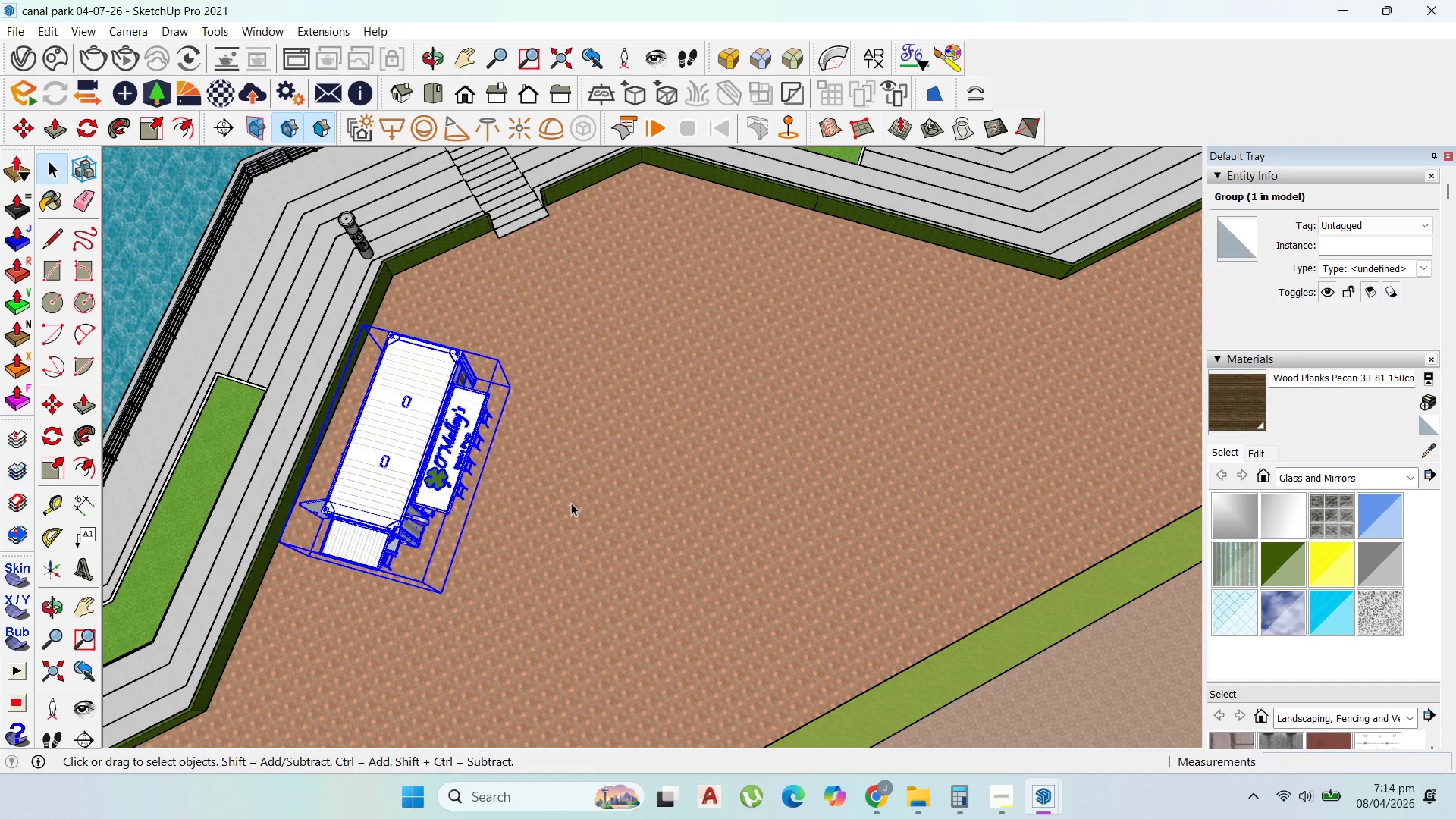 
key(M)
 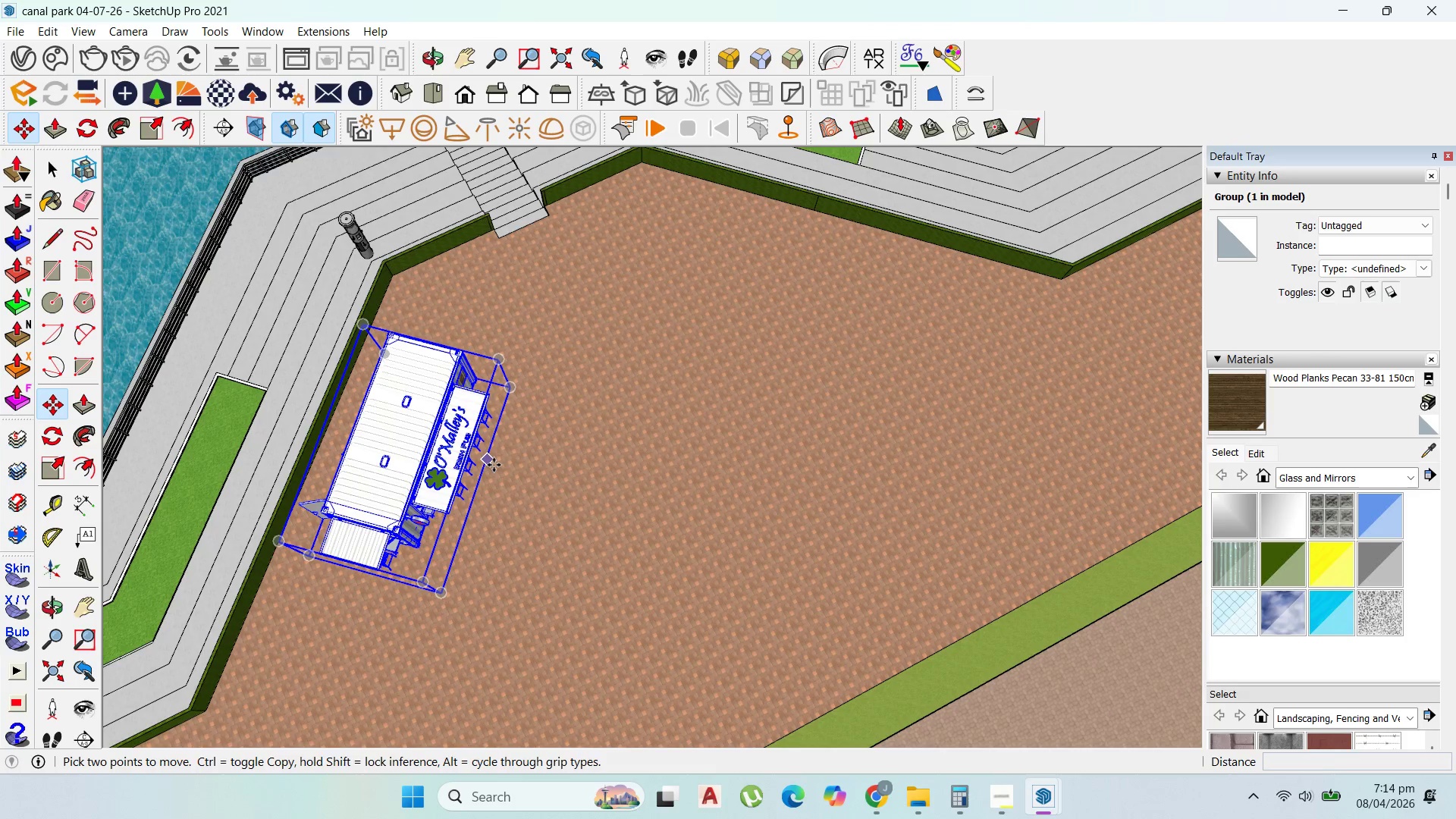 
left_click([494, 465])
 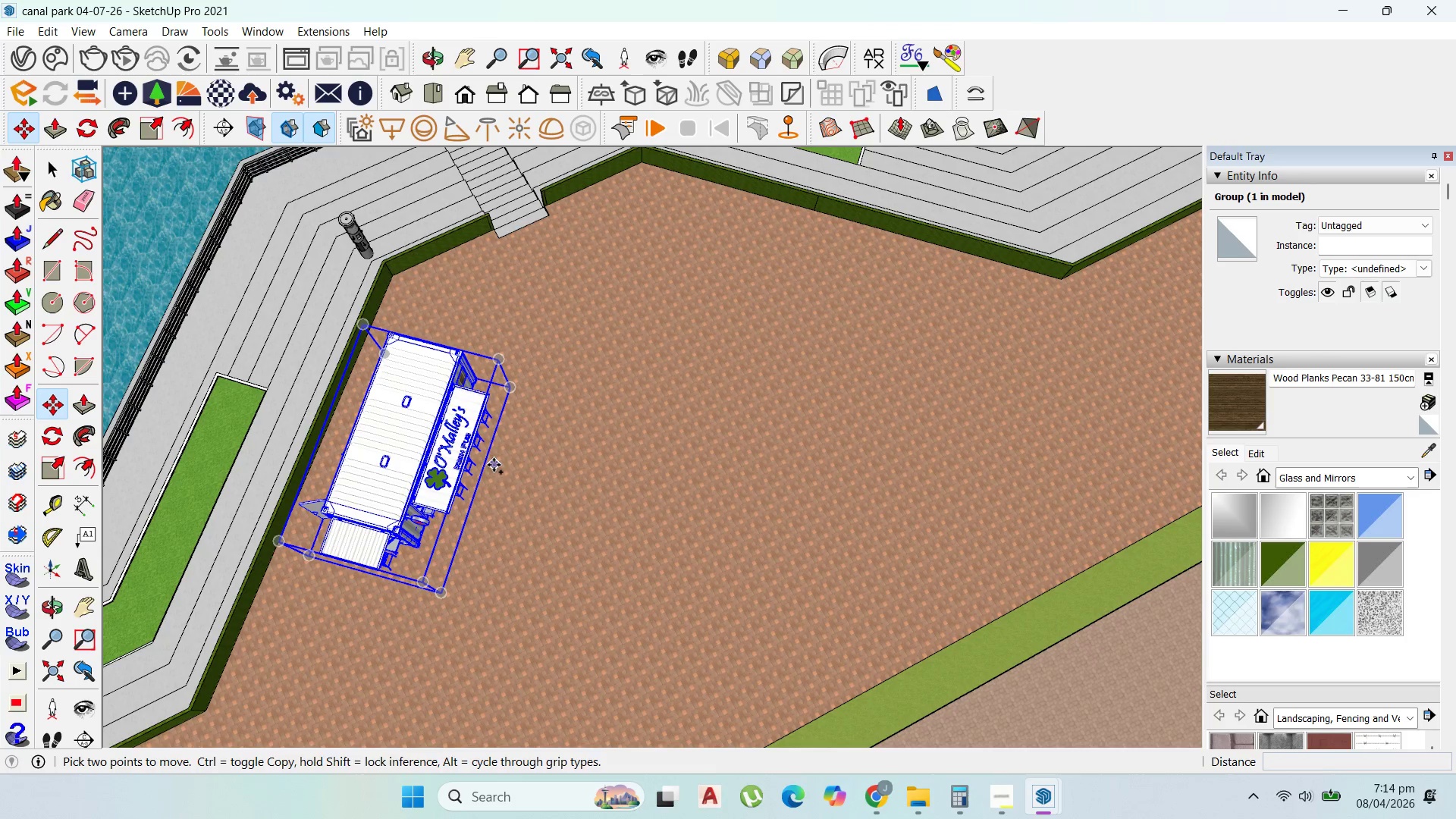 
key(Control+ControlLeft)
 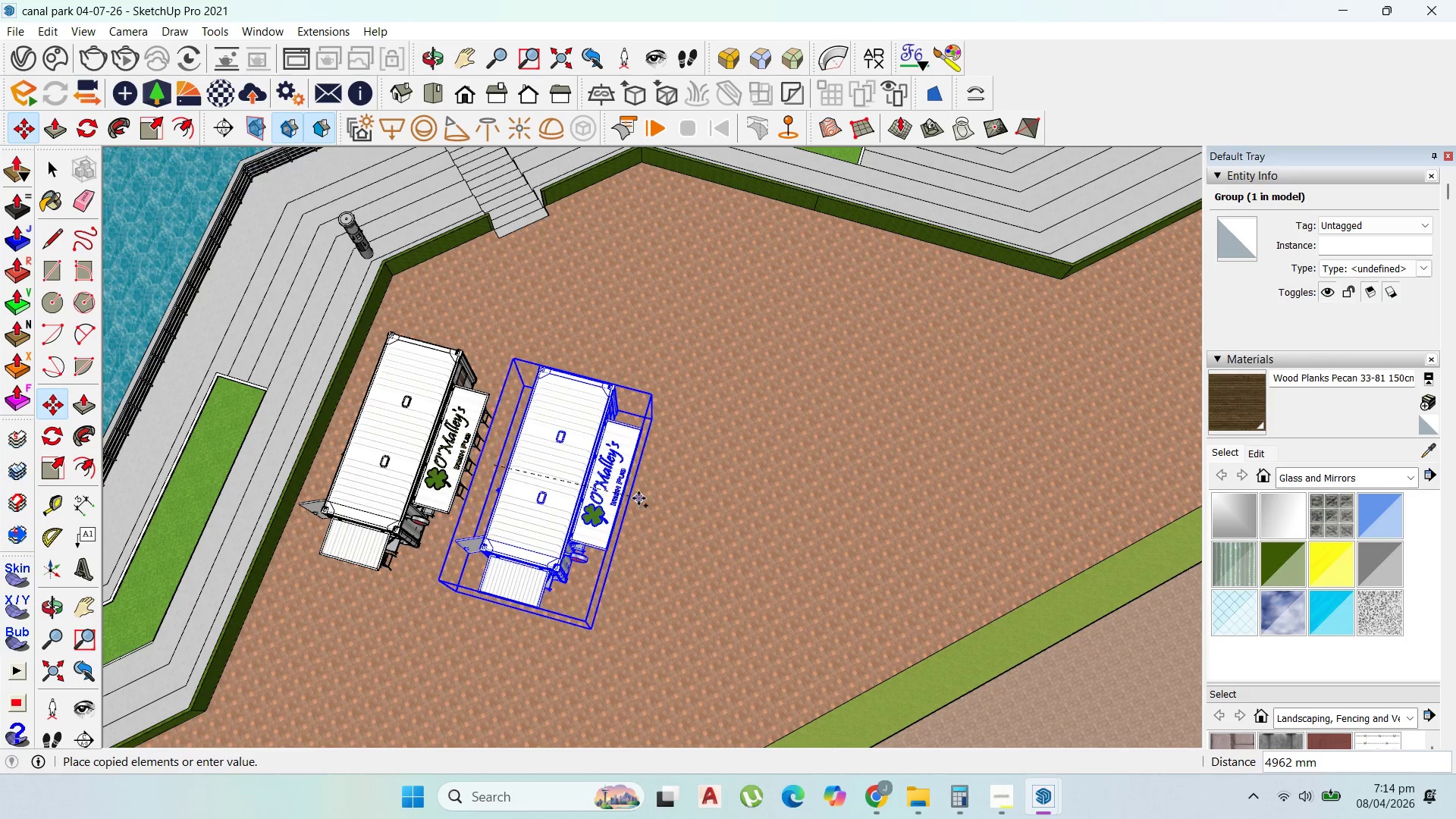 
left_click([668, 504])
 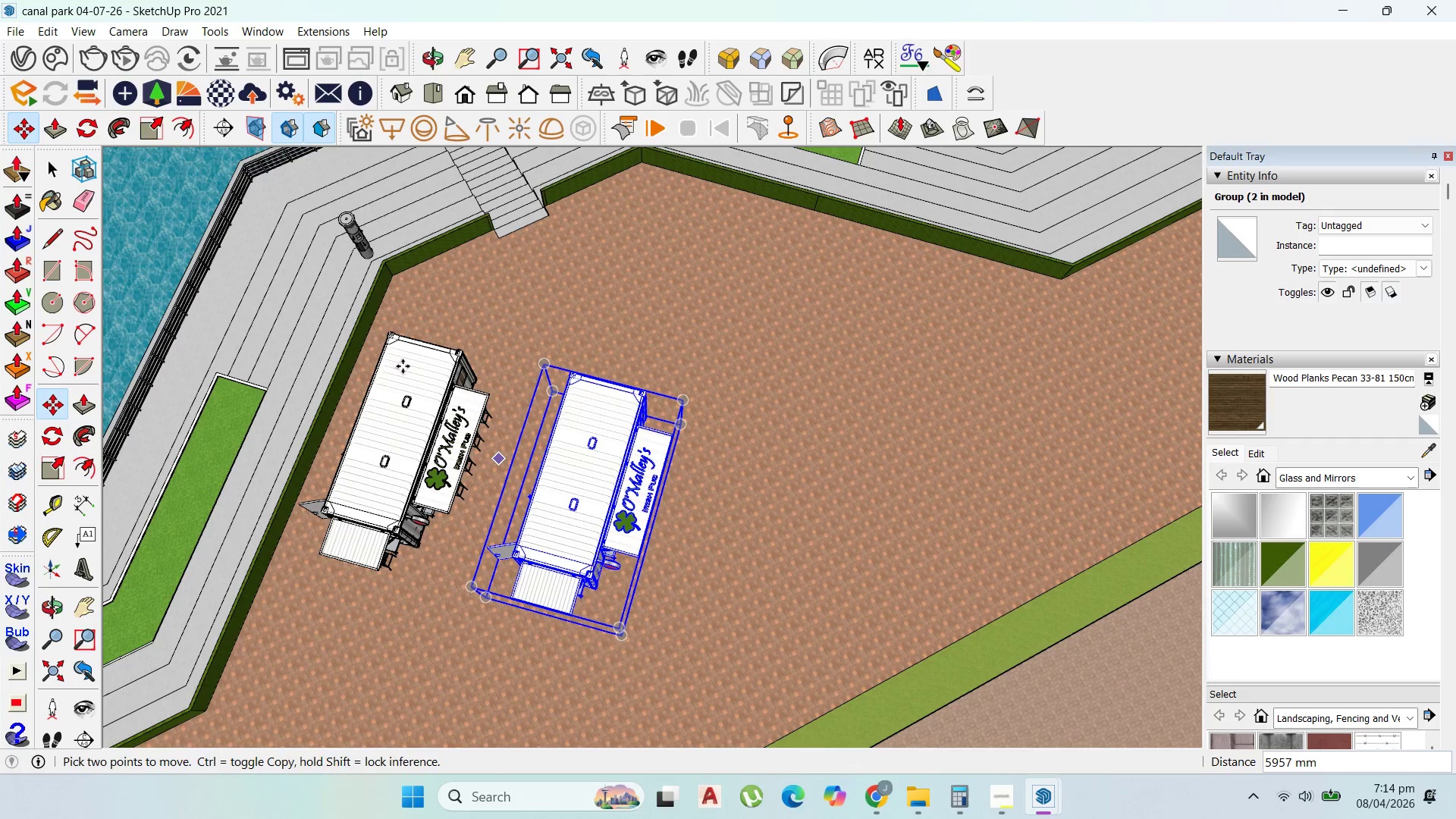 
wait(11.22)
 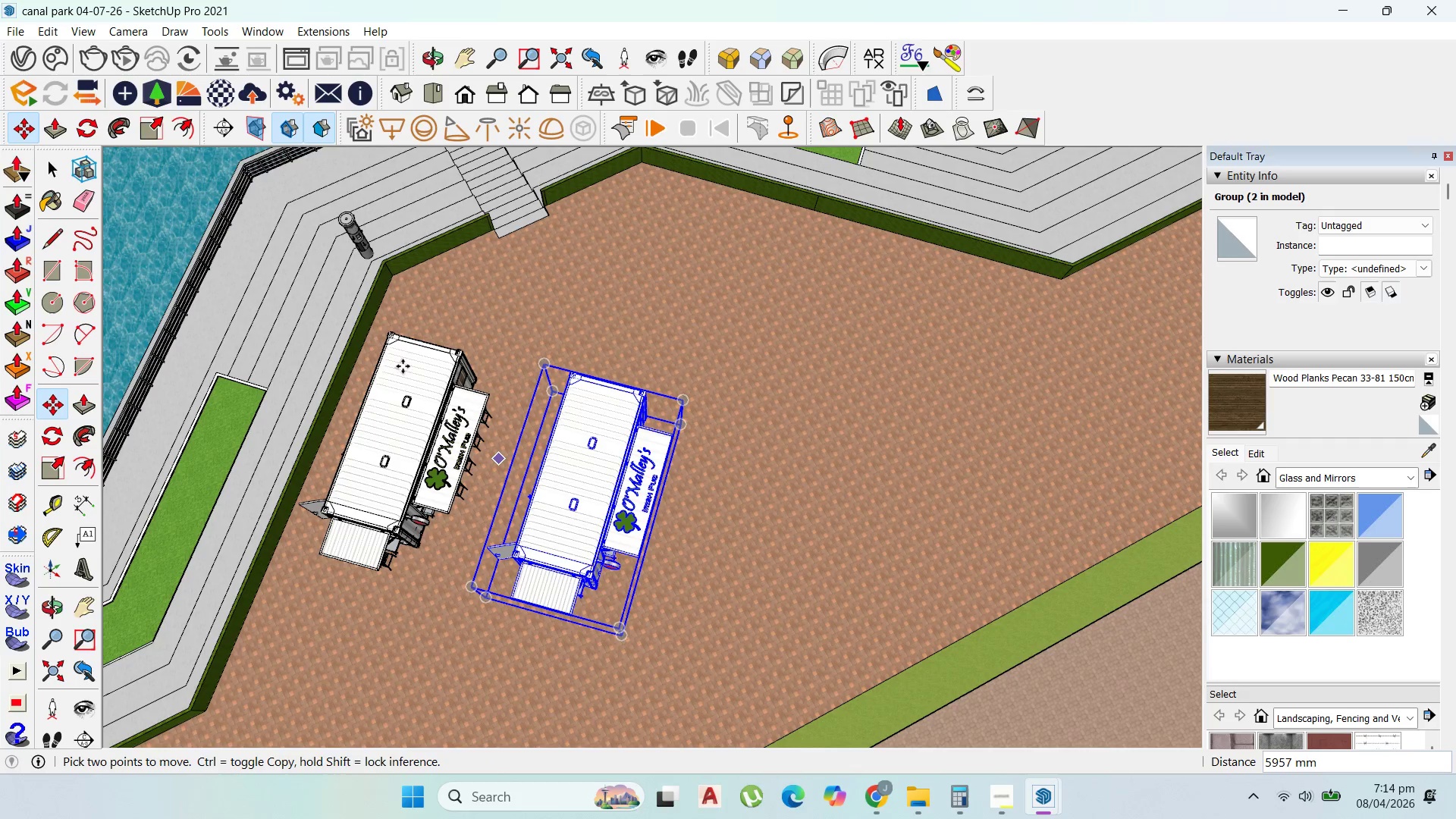 
left_click([88, 130])
 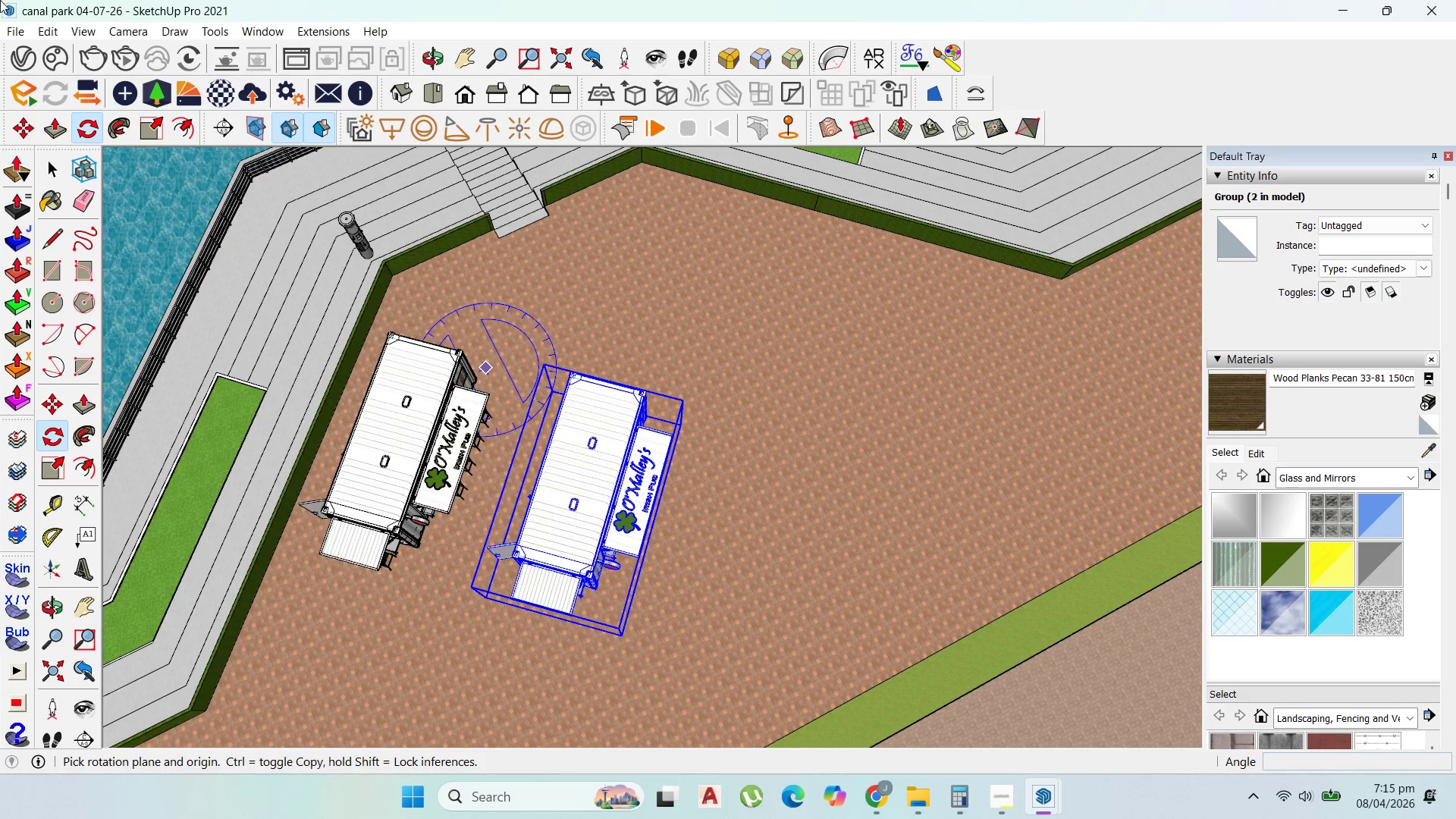 
left_click([11, 30])
 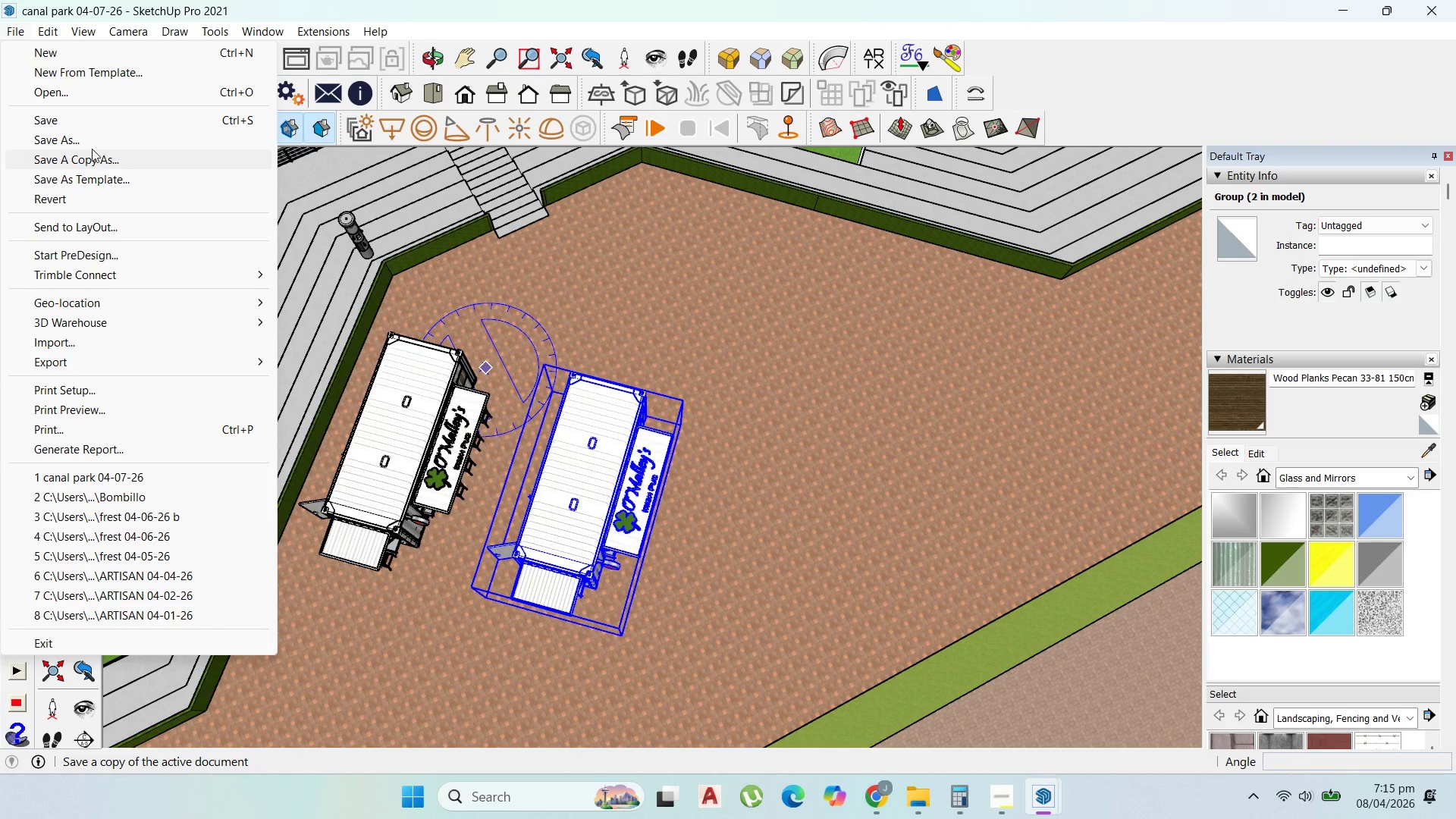 
left_click([88, 142])
 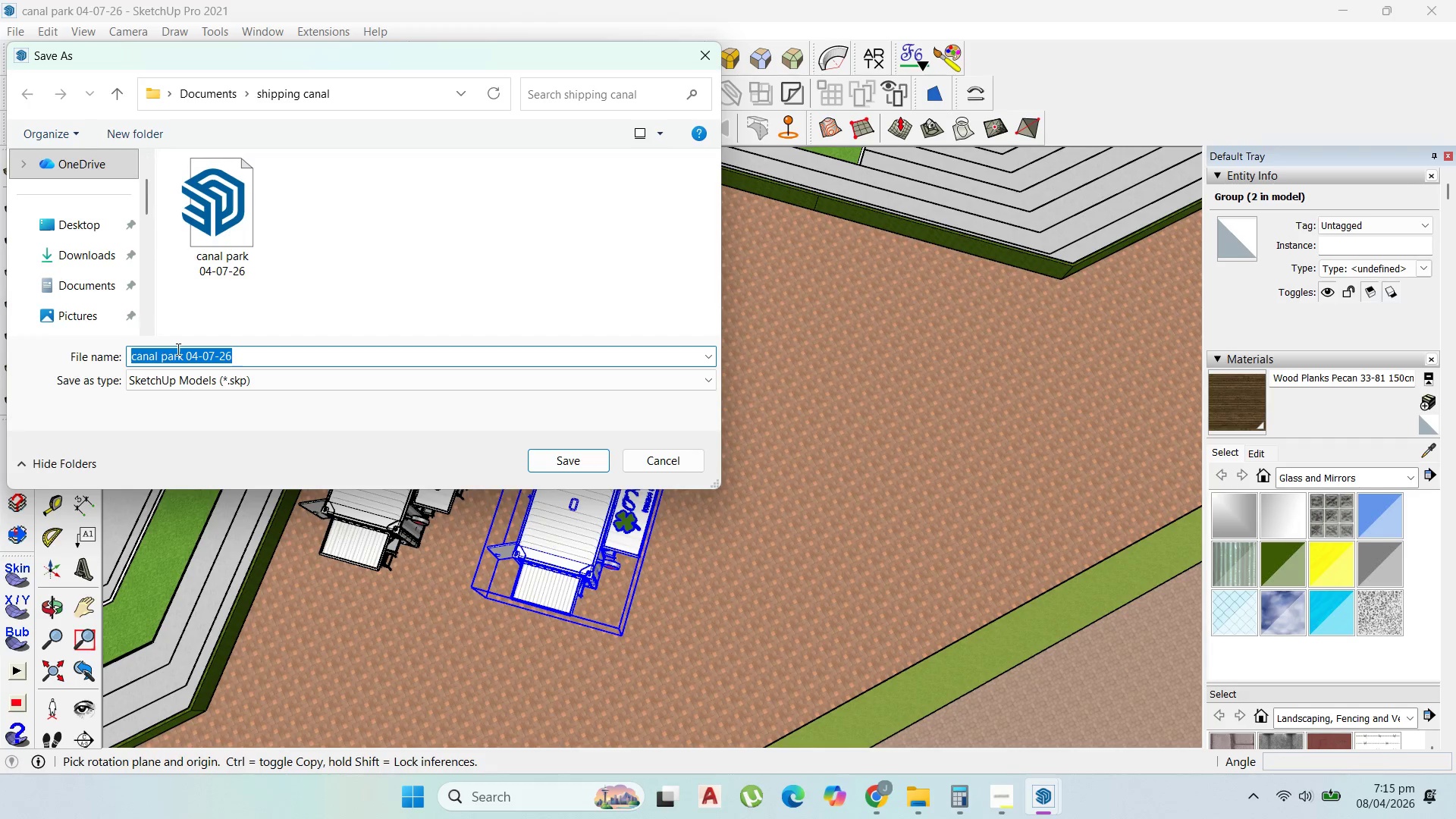 
left_click([214, 358])
 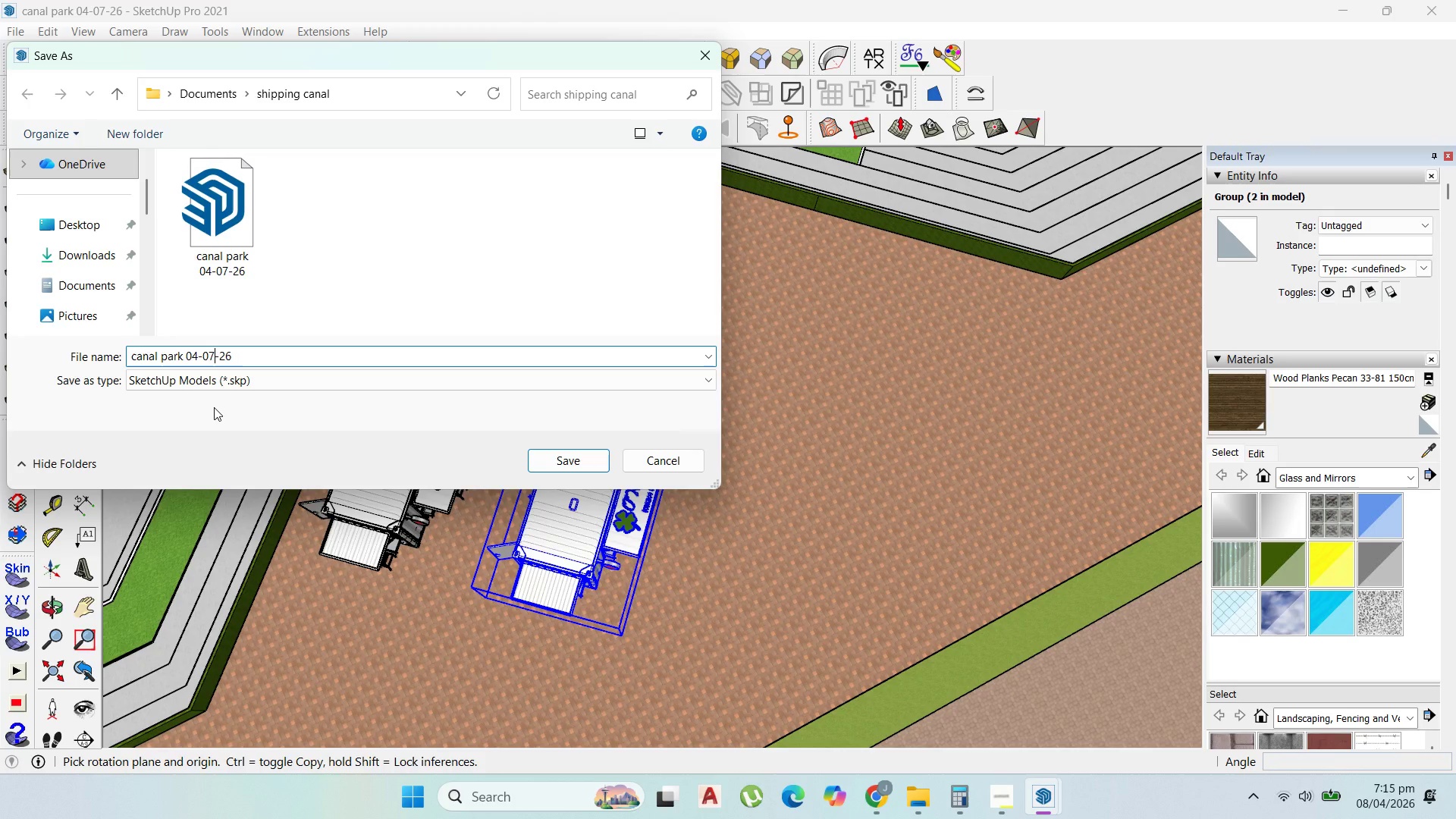 
key(Backspace)
 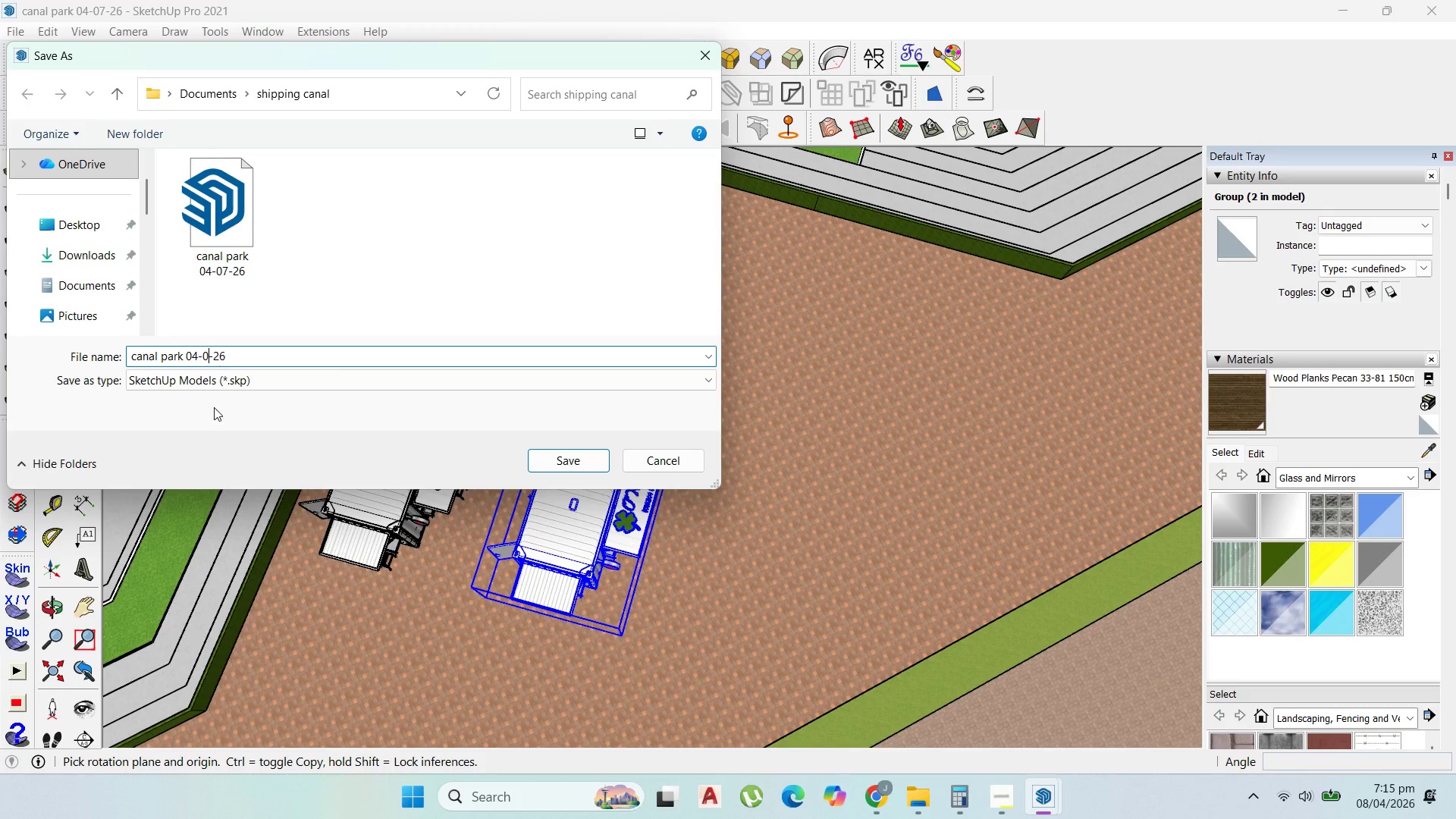 
key(8)
 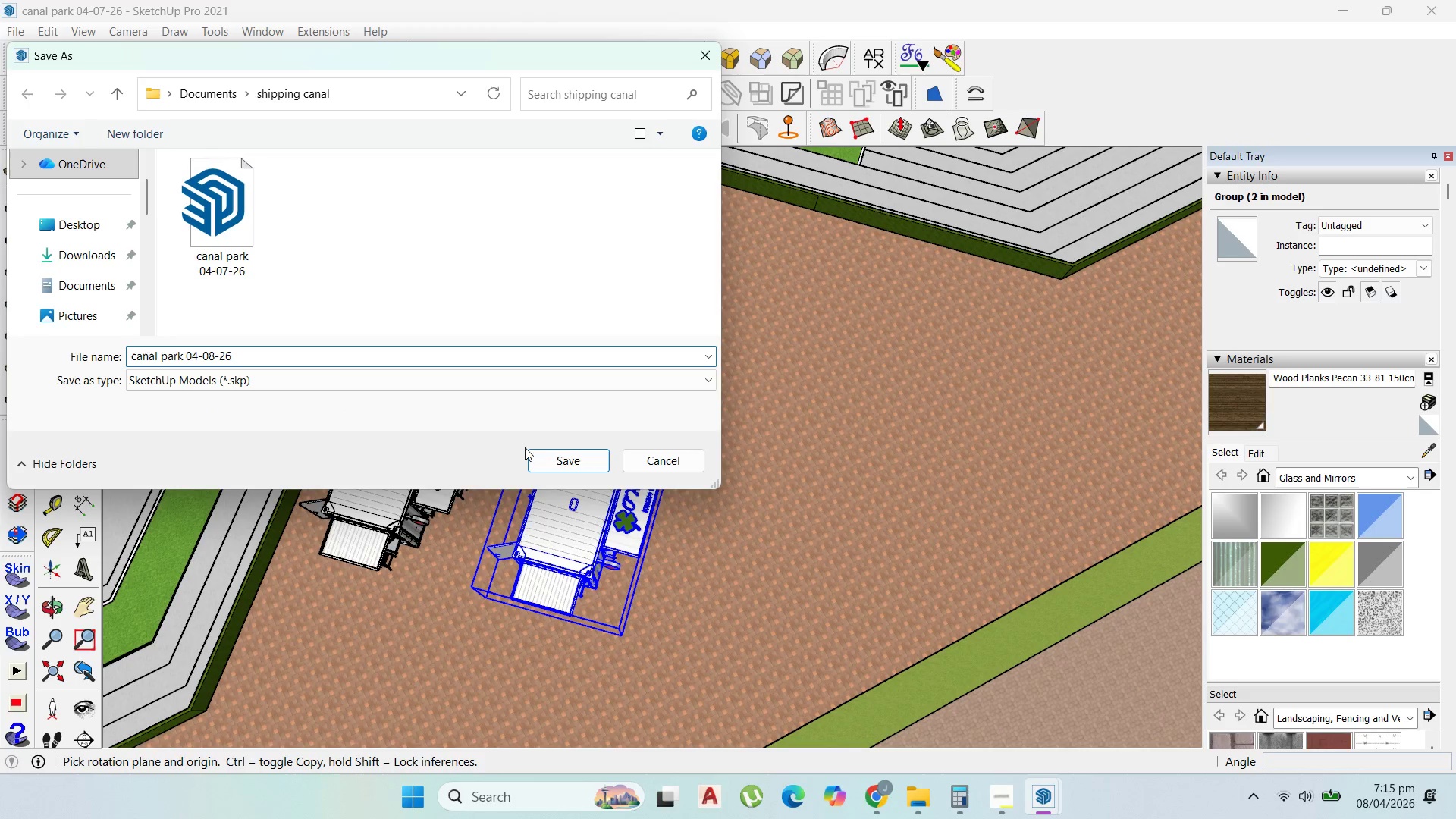 
left_click([563, 459])
 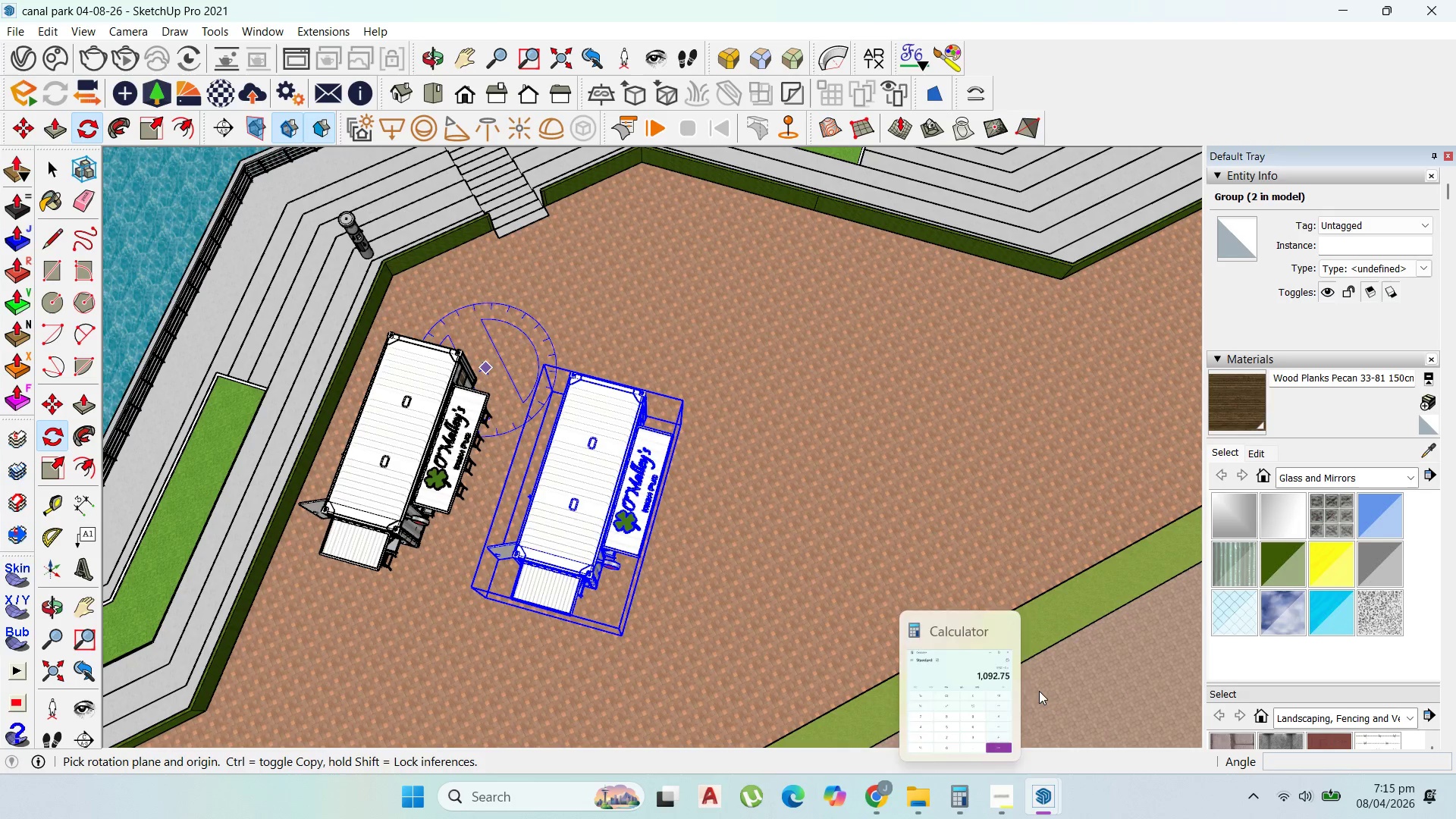 
left_click([1013, 792])